 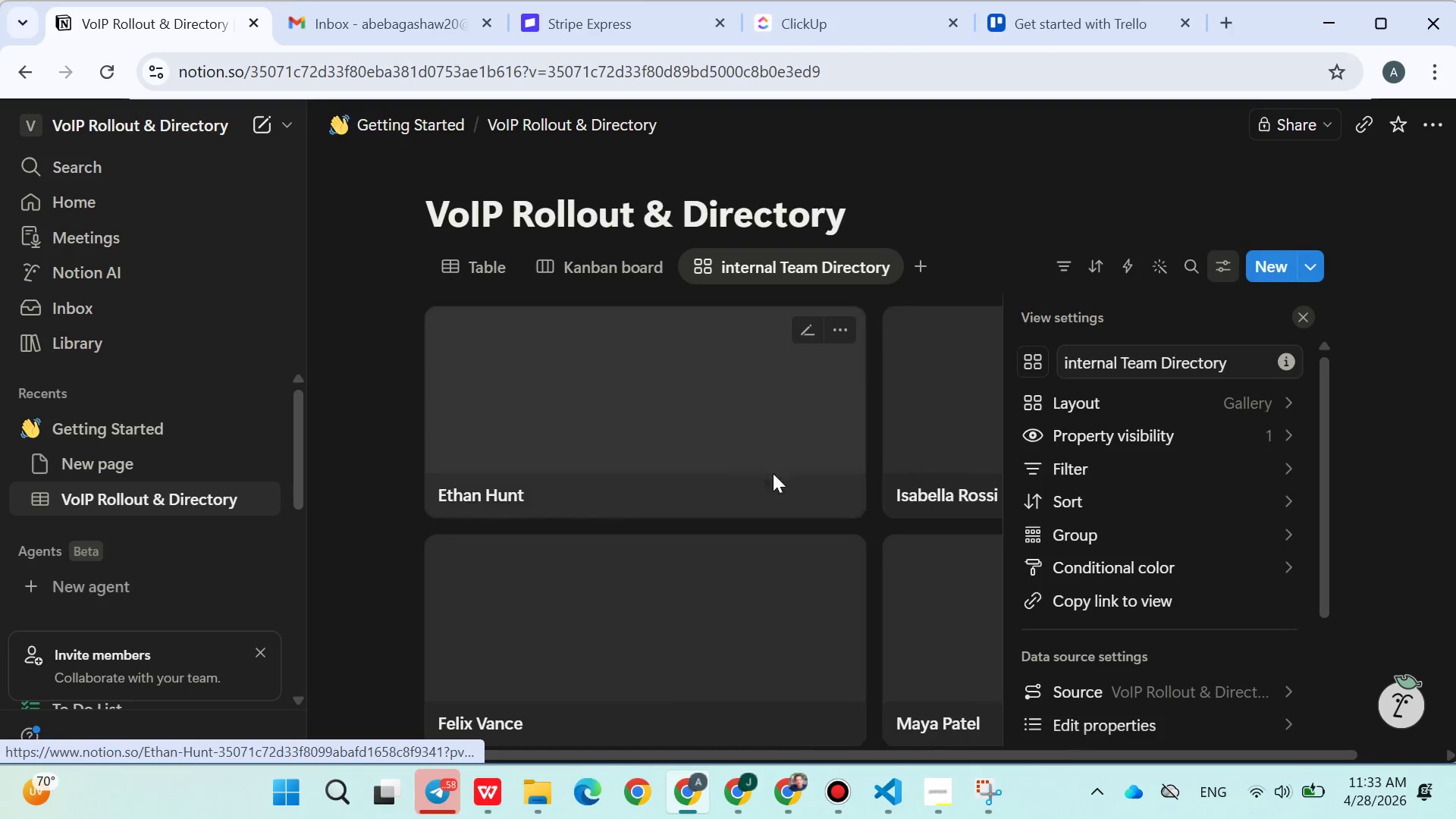 
left_click([985, 212])
 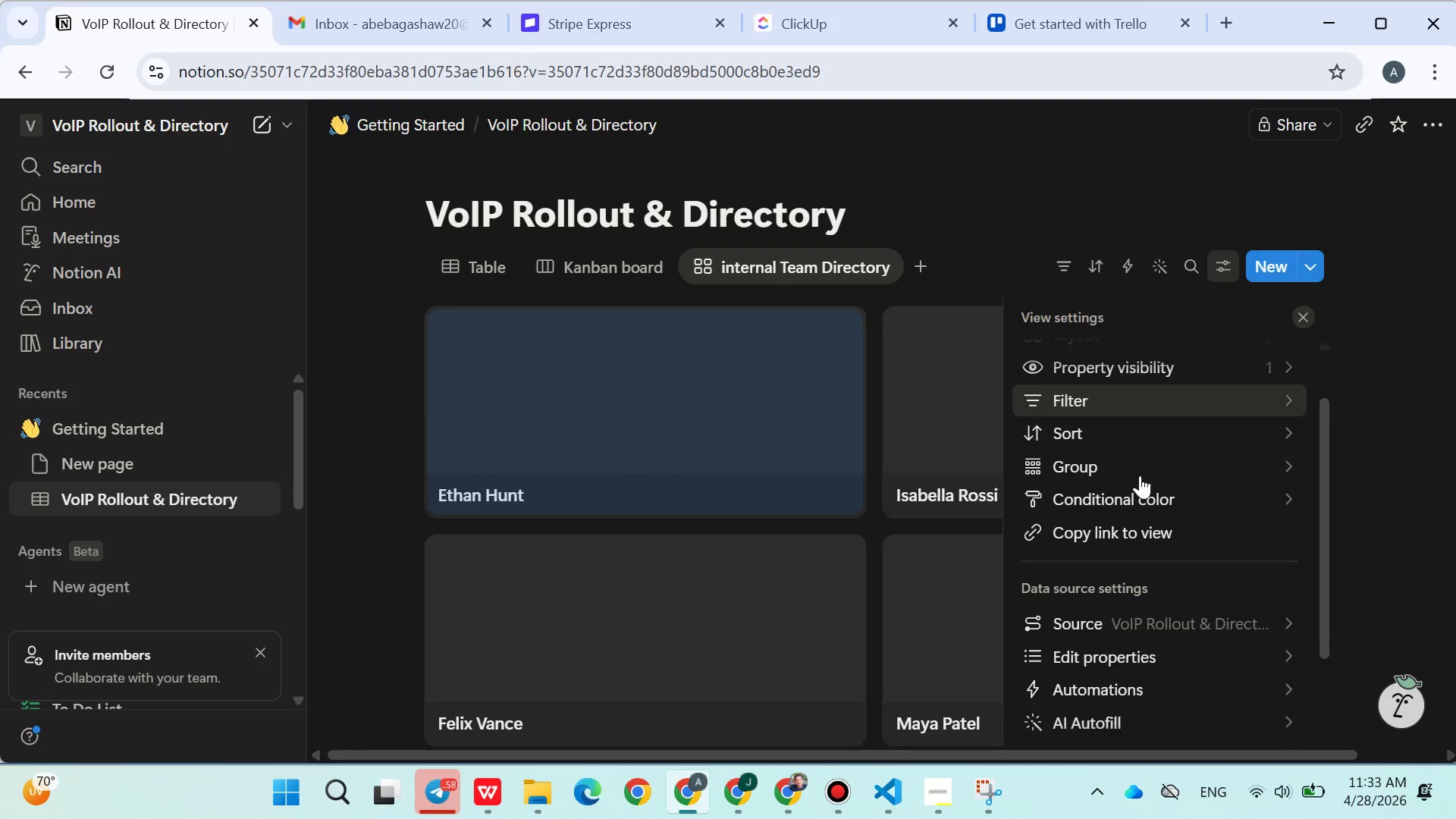 
mouse_move([1162, 592])
 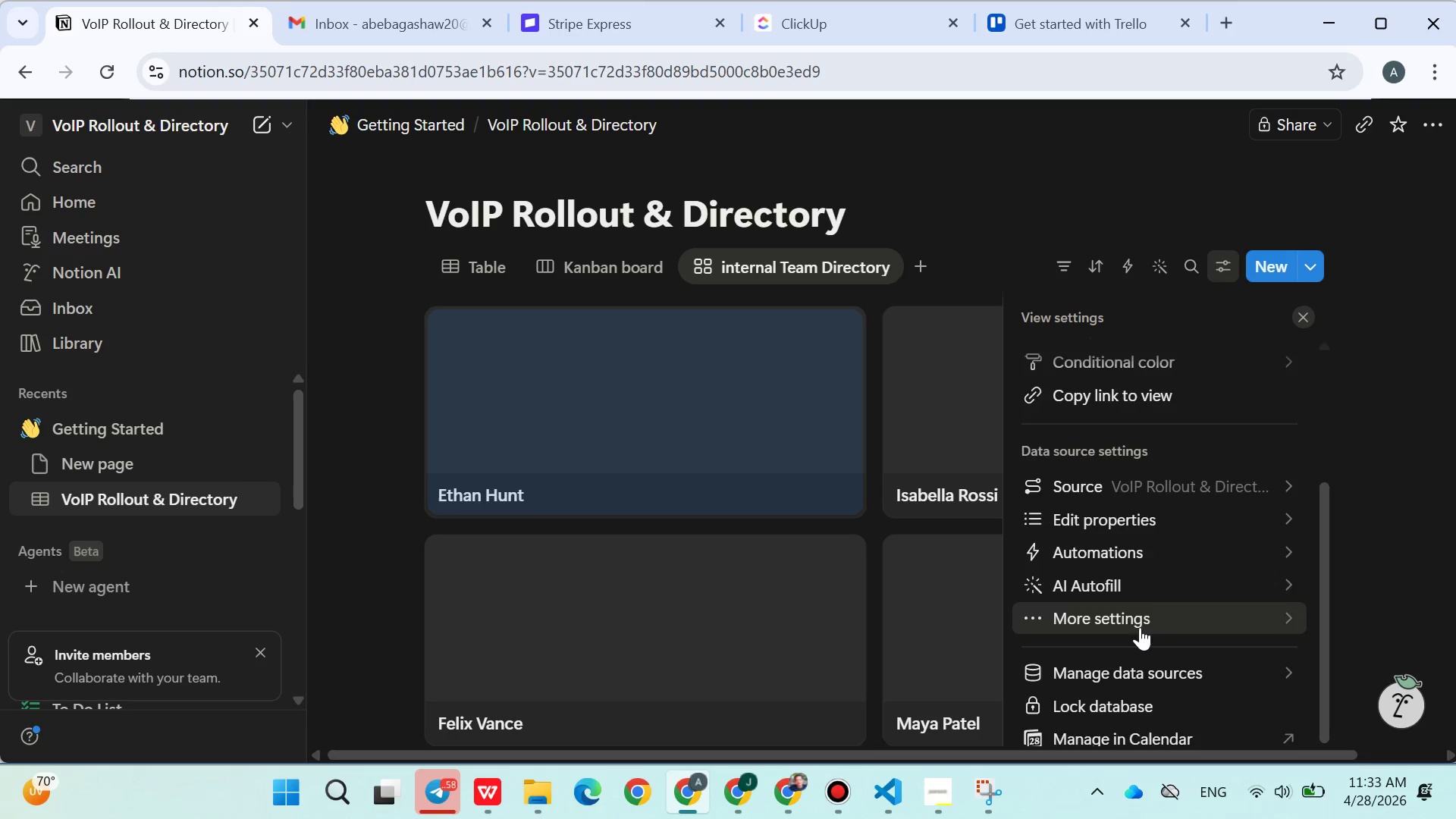 
left_click([1102, 414])
 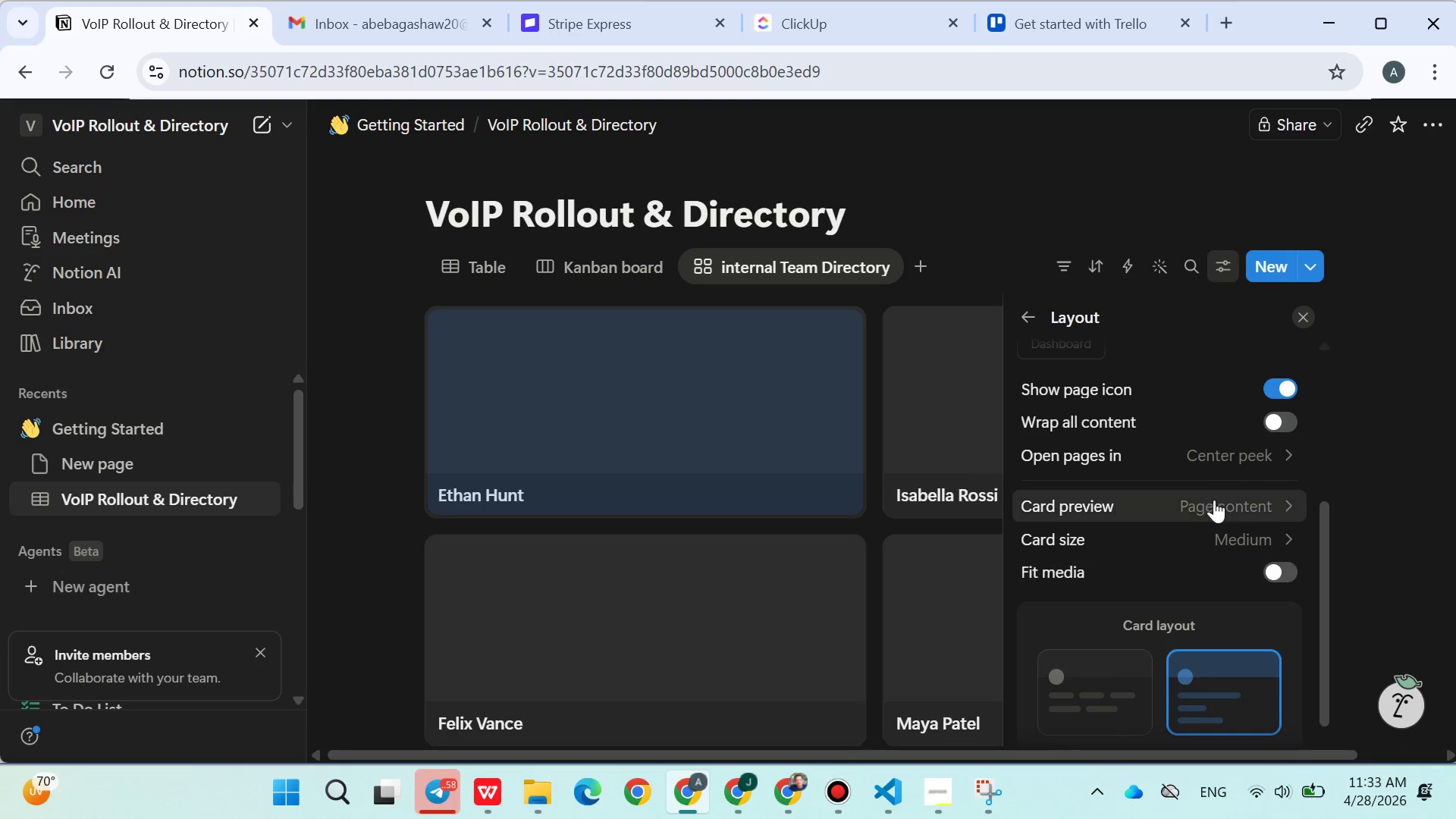 
left_click([1219, 494])
 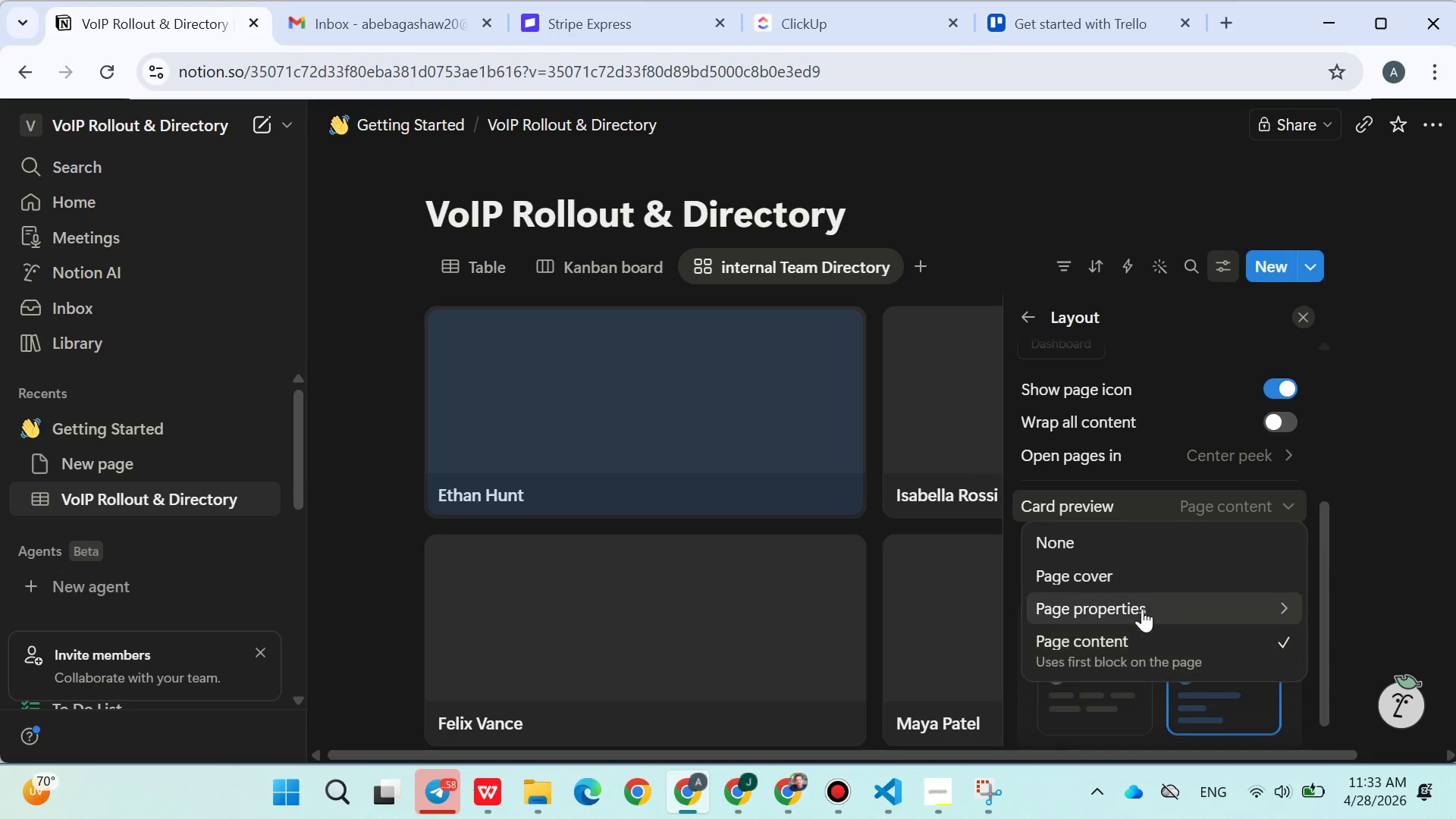 
left_click([1128, 595])
 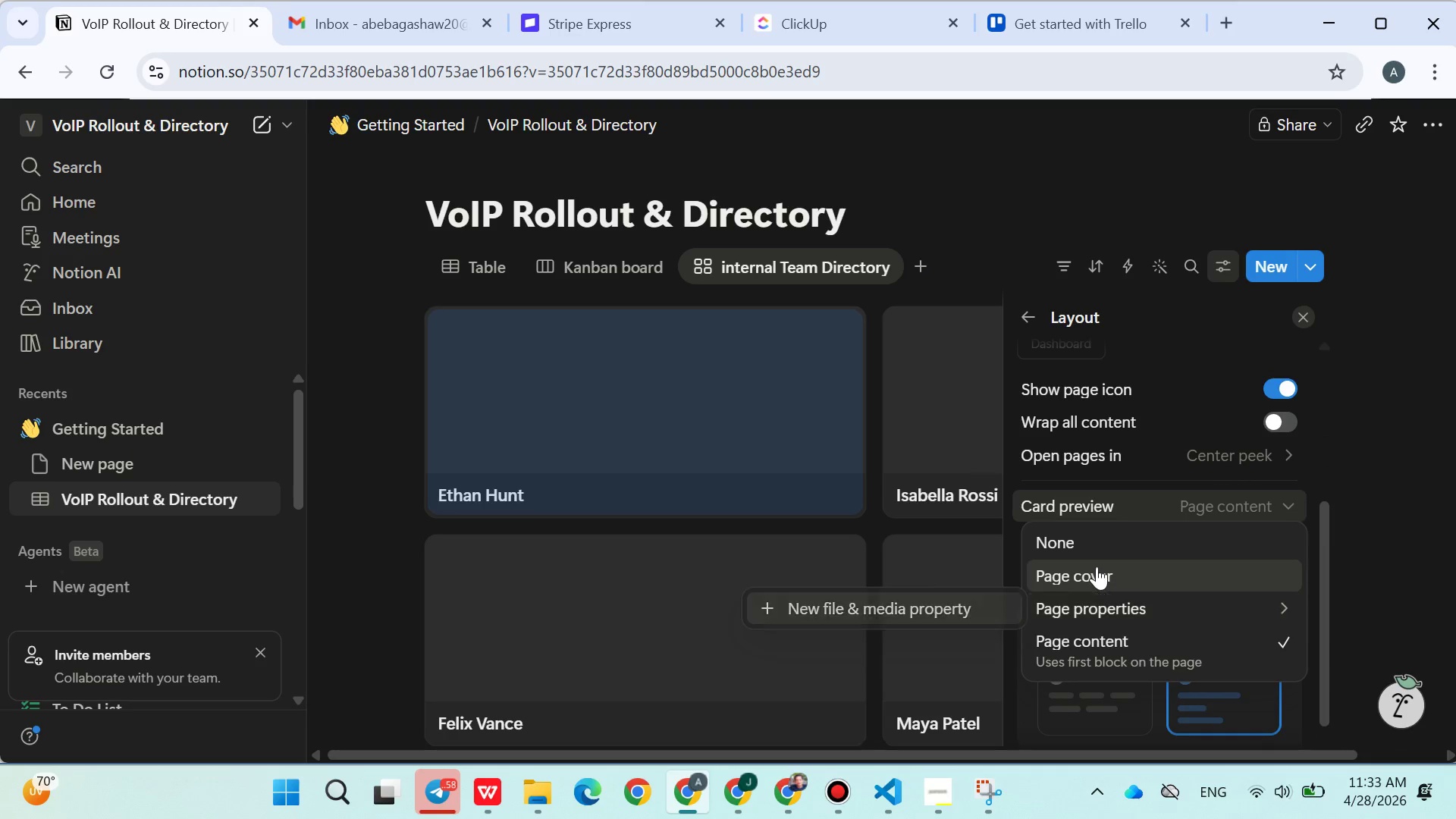 
left_click([1094, 542])
 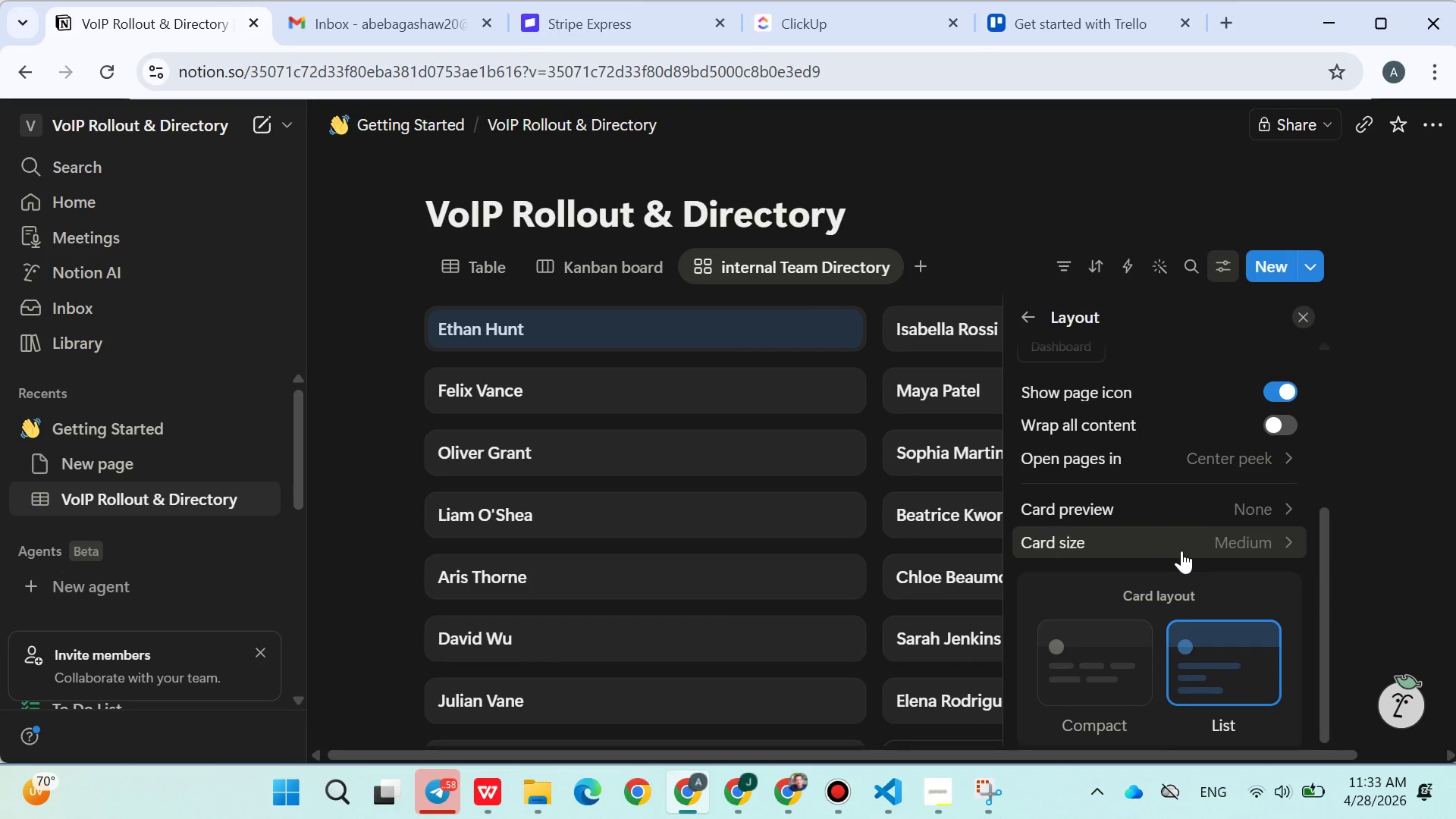 
left_click([1276, 544])
 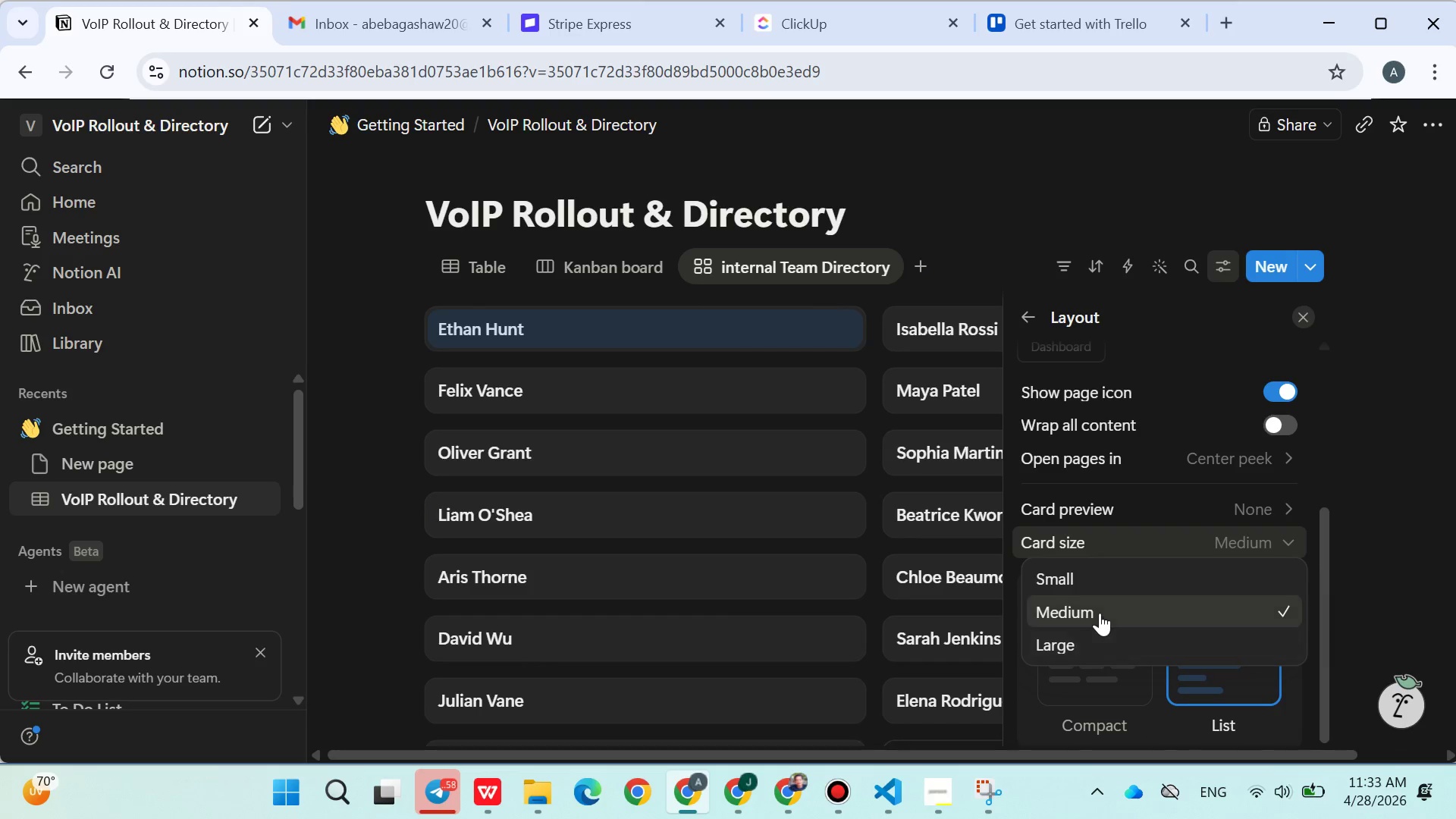 
left_click([1103, 641])
 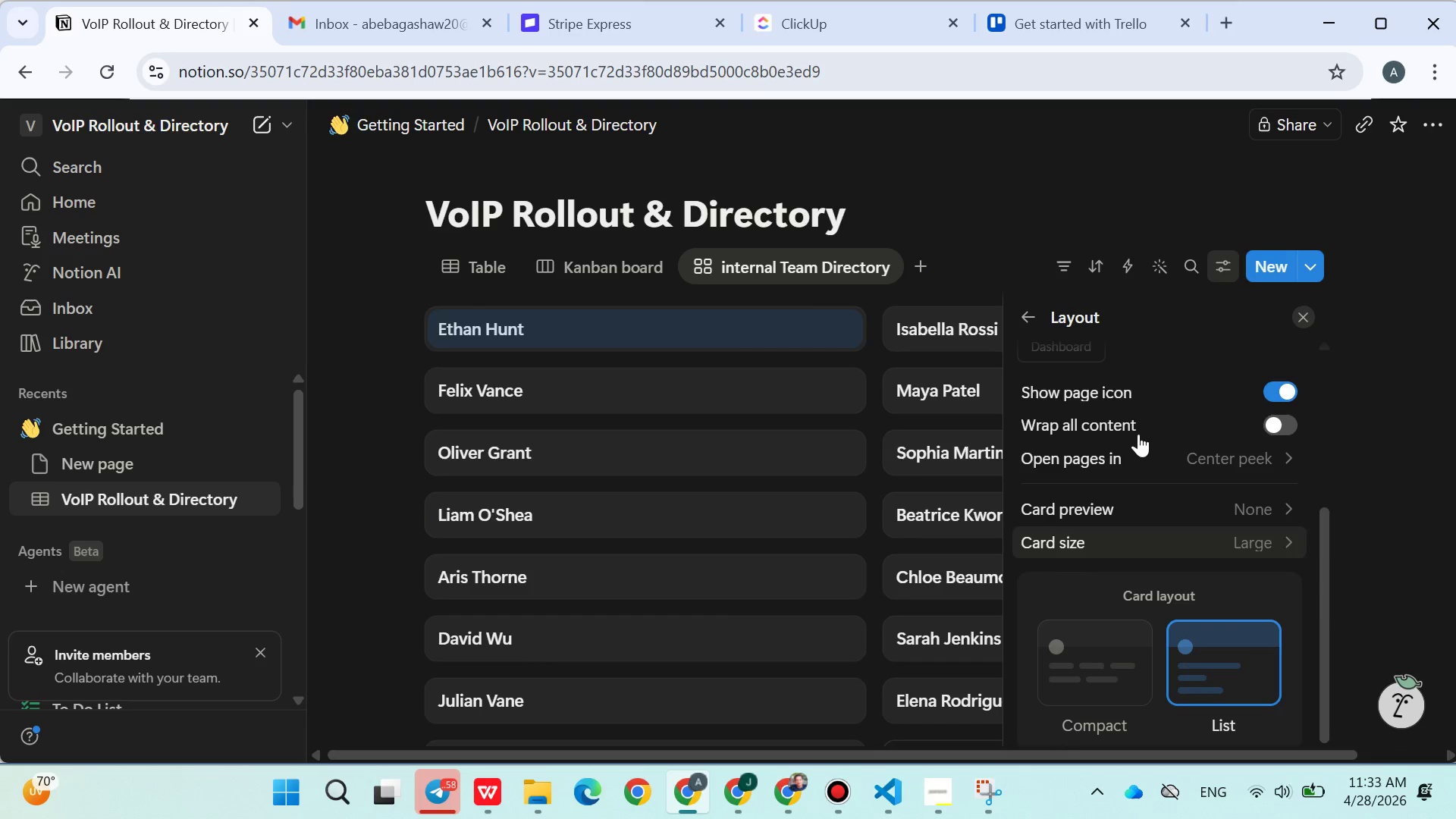 
left_click([972, 198])
 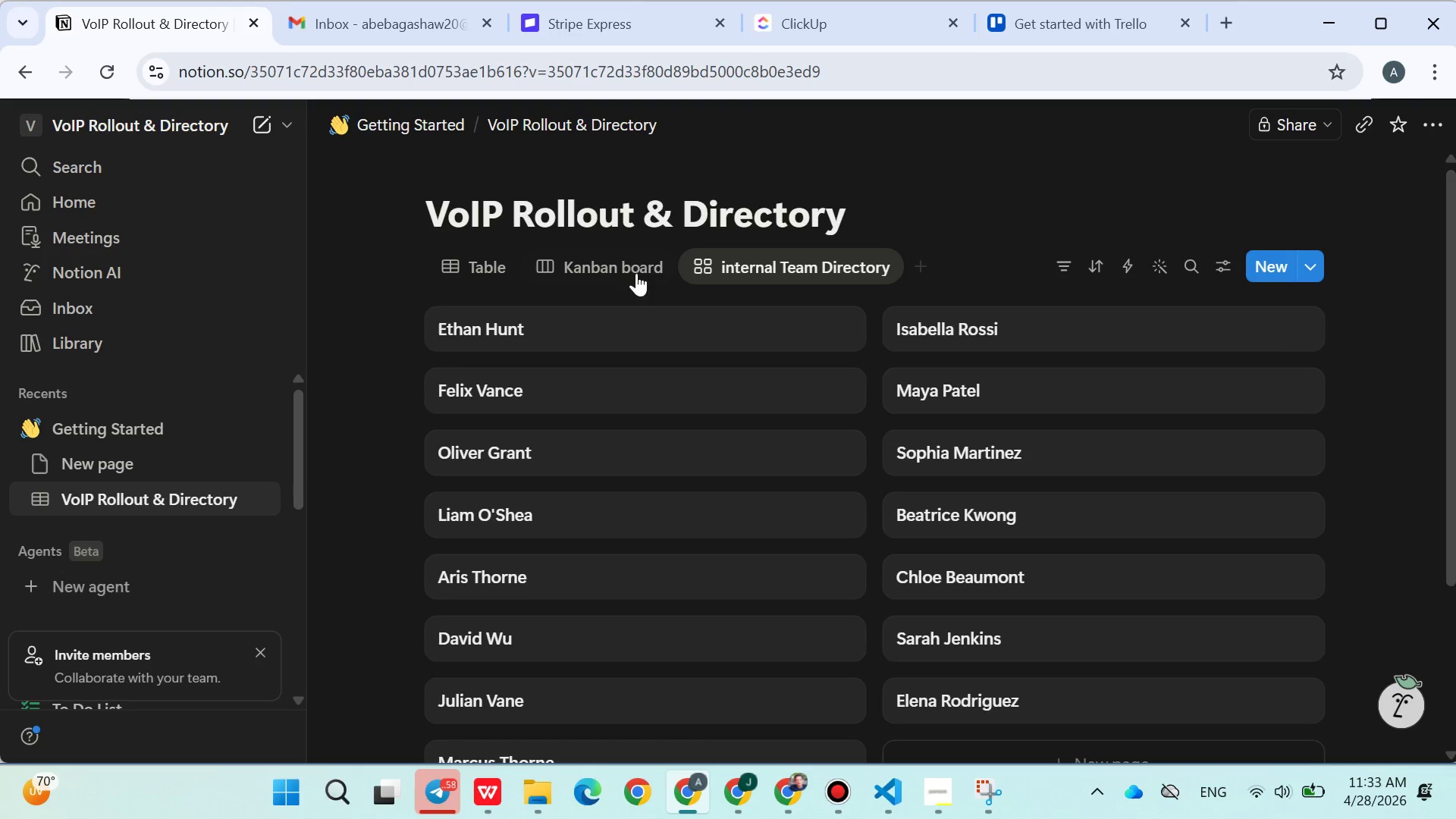 
wait(5.06)
 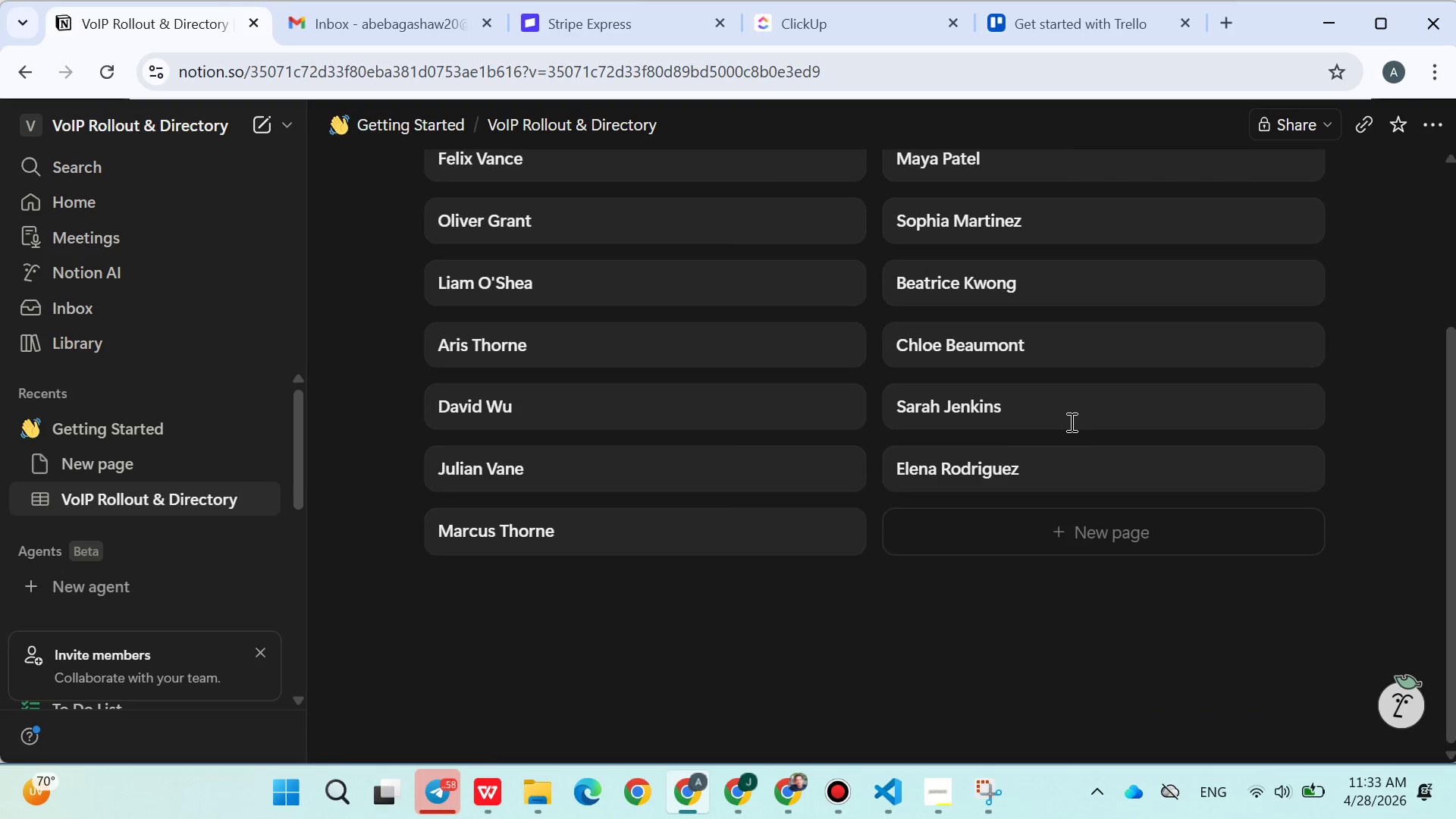 
left_click([936, 794])